 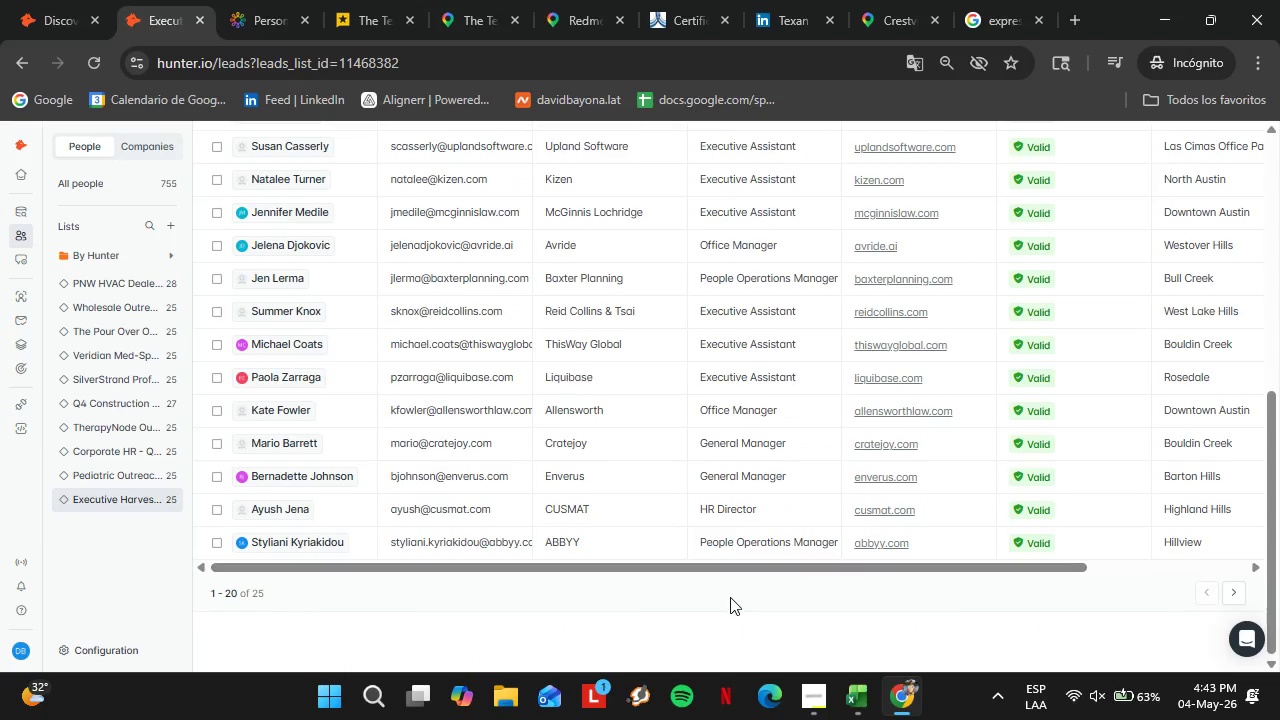 
left_click_drag(start_coordinate=[694, 564], to_coordinate=[1028, 526])
 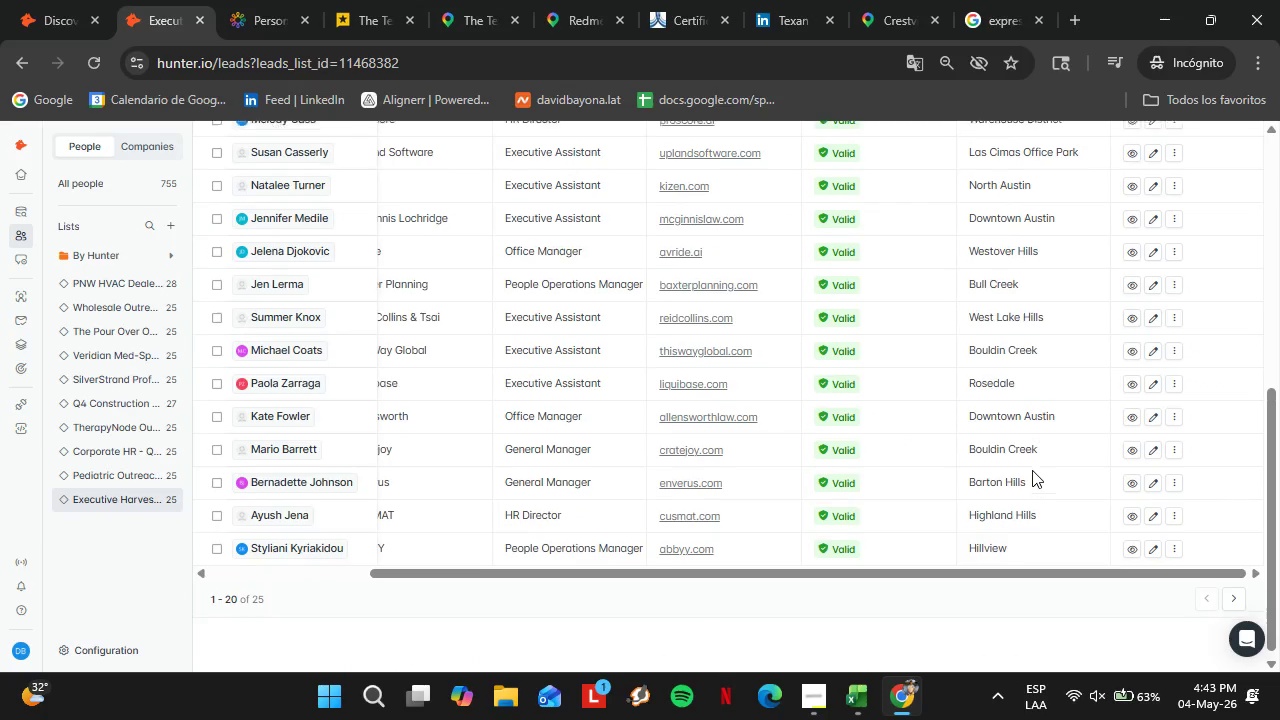 
scroll: coordinate [1033, 469], scroll_direction: none, amount: 0.0
 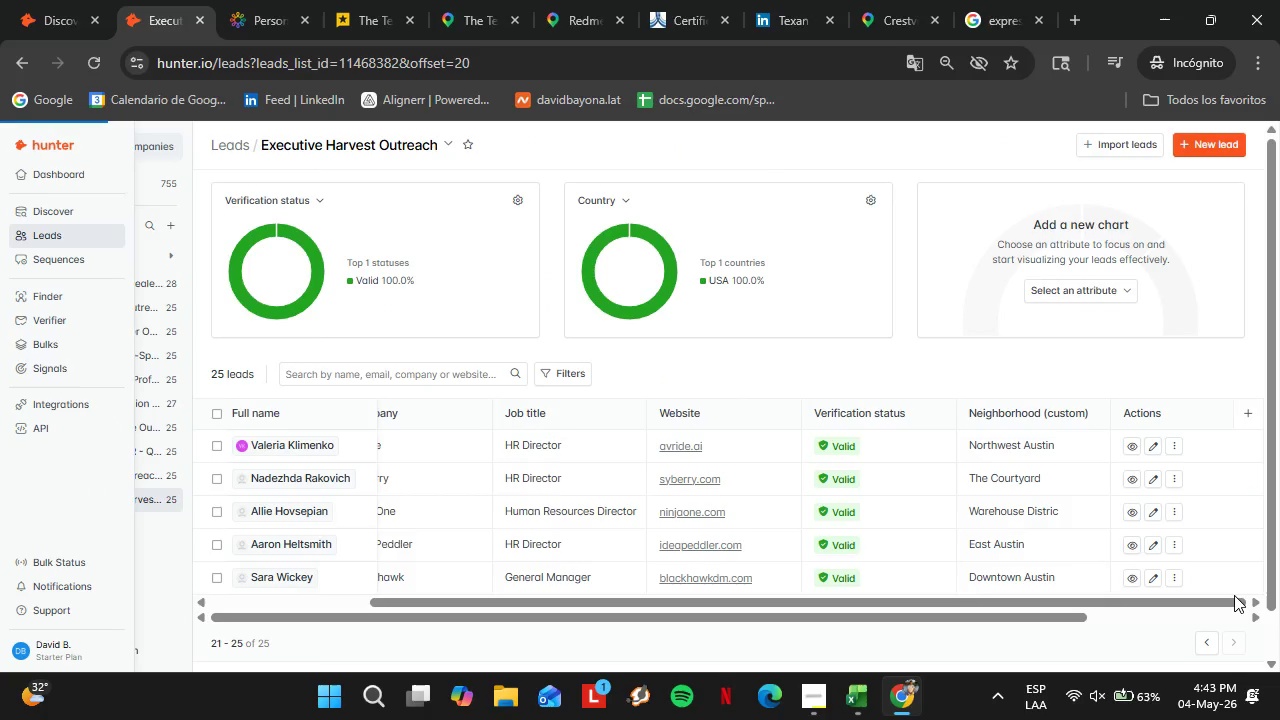 
wait(5.49)
 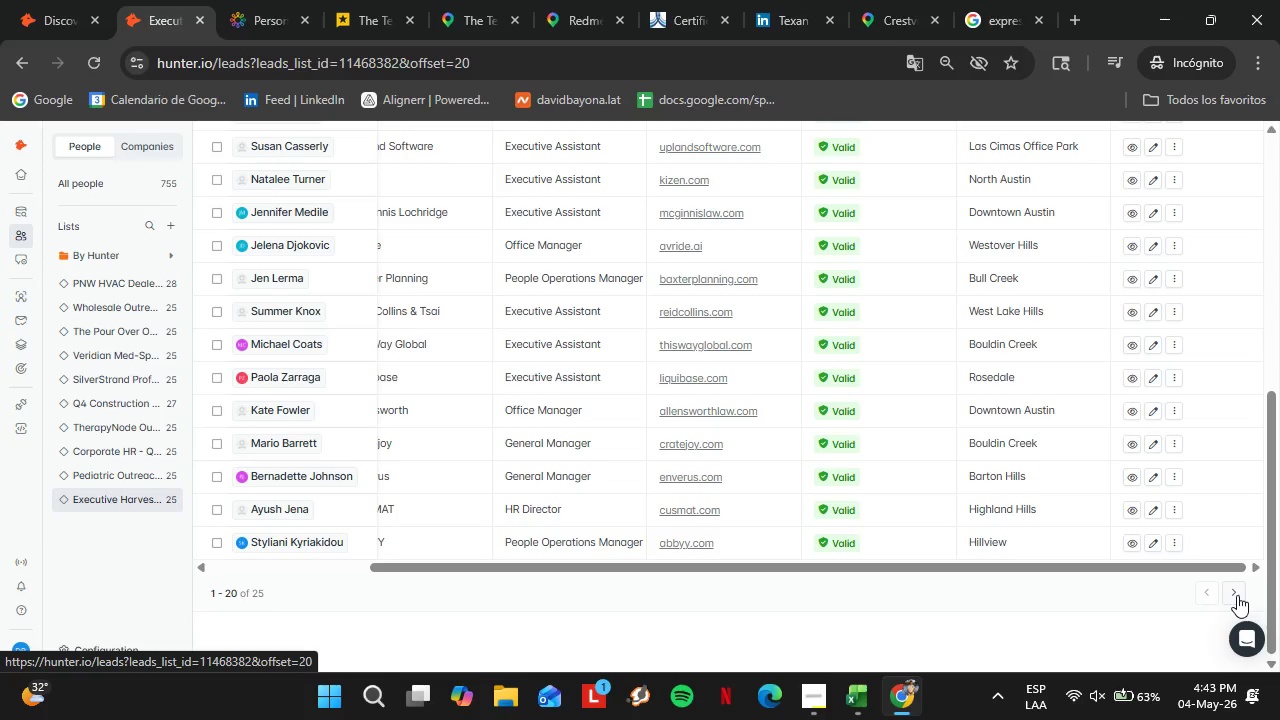 
left_click_drag(start_coordinate=[959, 606], to_coordinate=[1214, 612])
 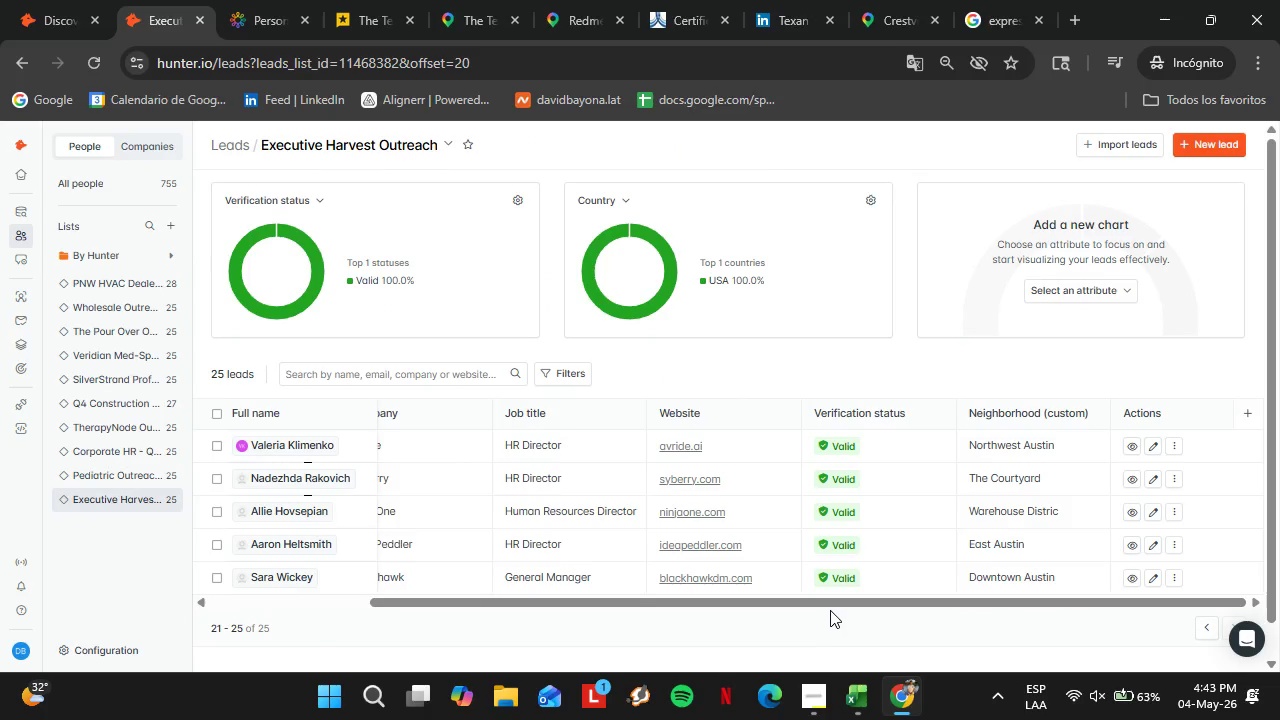 
left_click_drag(start_coordinate=[826, 604], to_coordinate=[553, 611])
 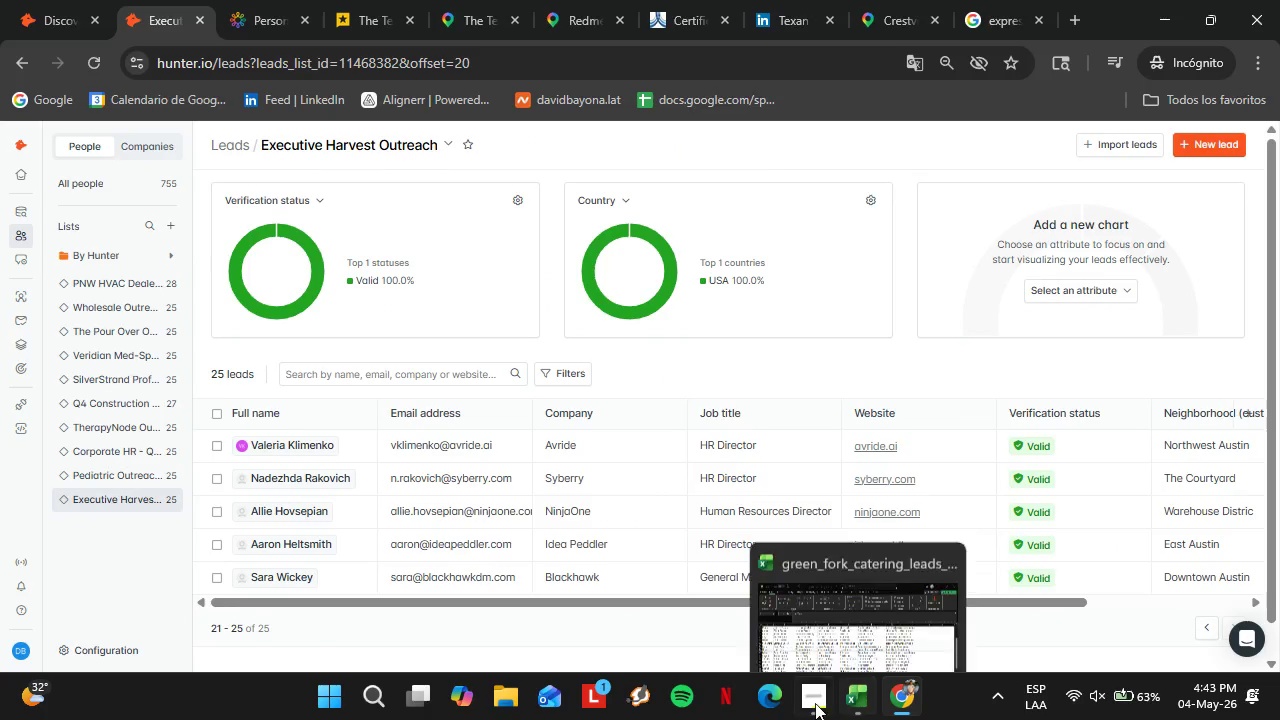 
left_click([815, 703])